 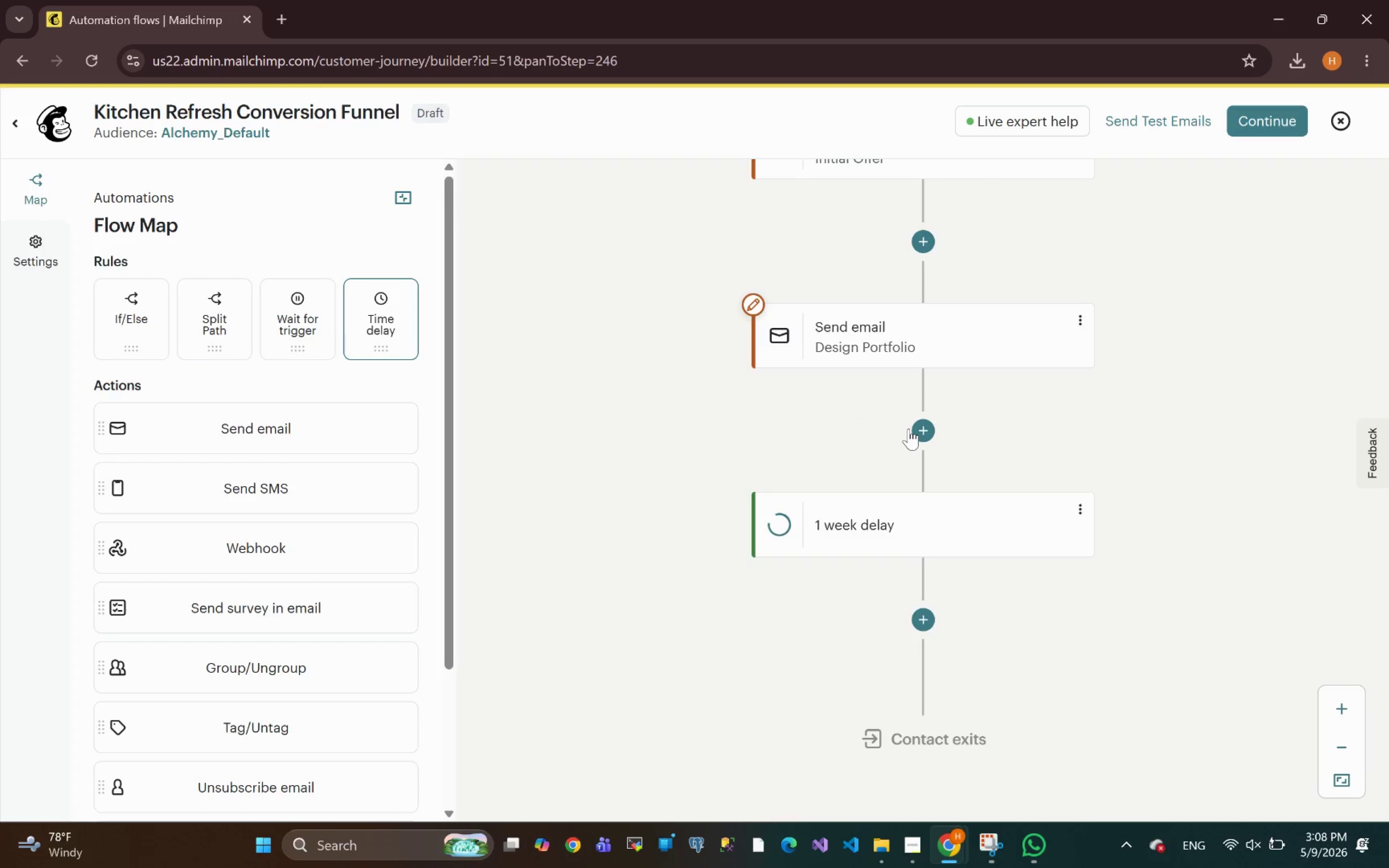 
left_click_drag(start_coordinate=[178, 303], to_coordinate=[37, 311])
 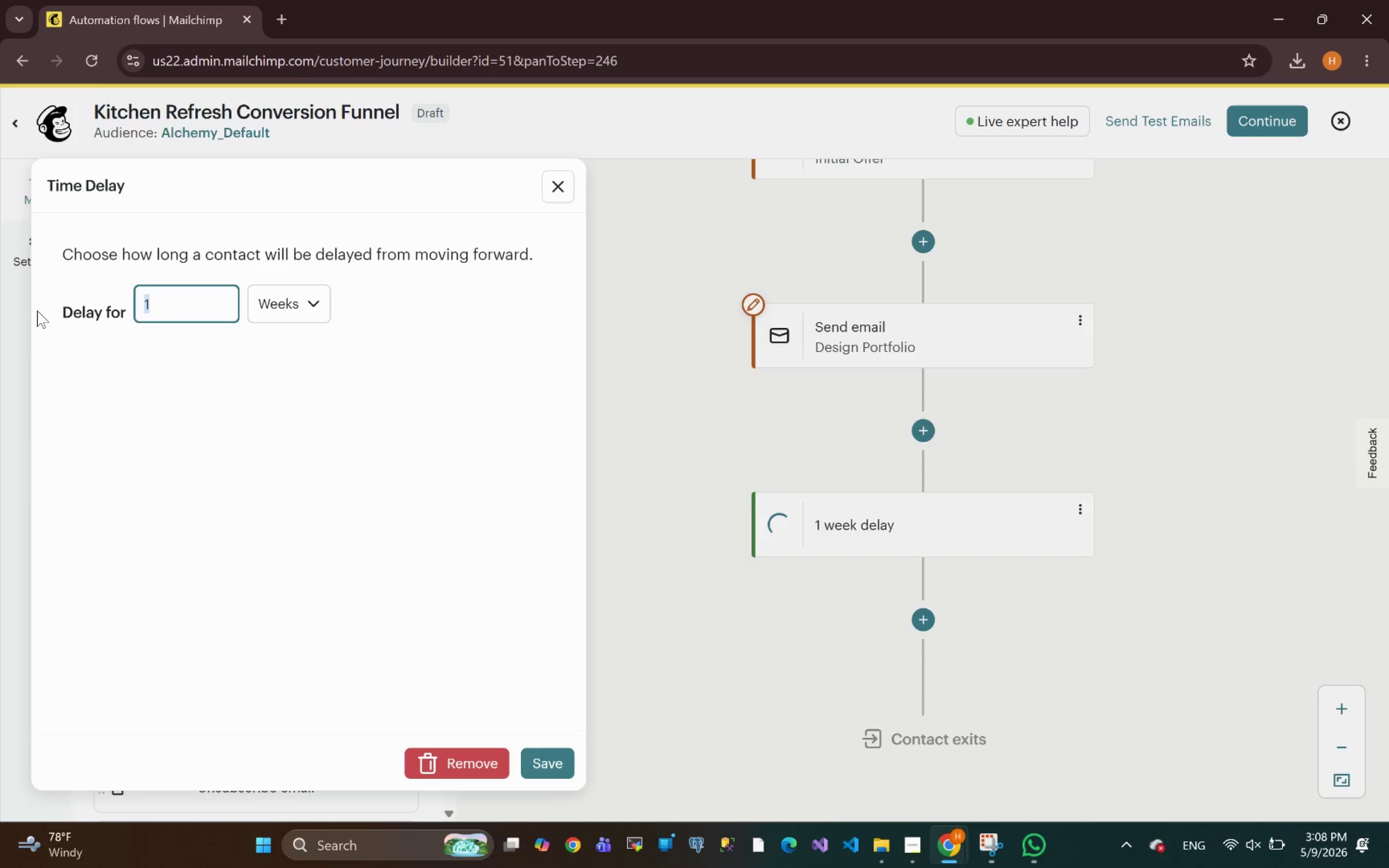 
key(2)
 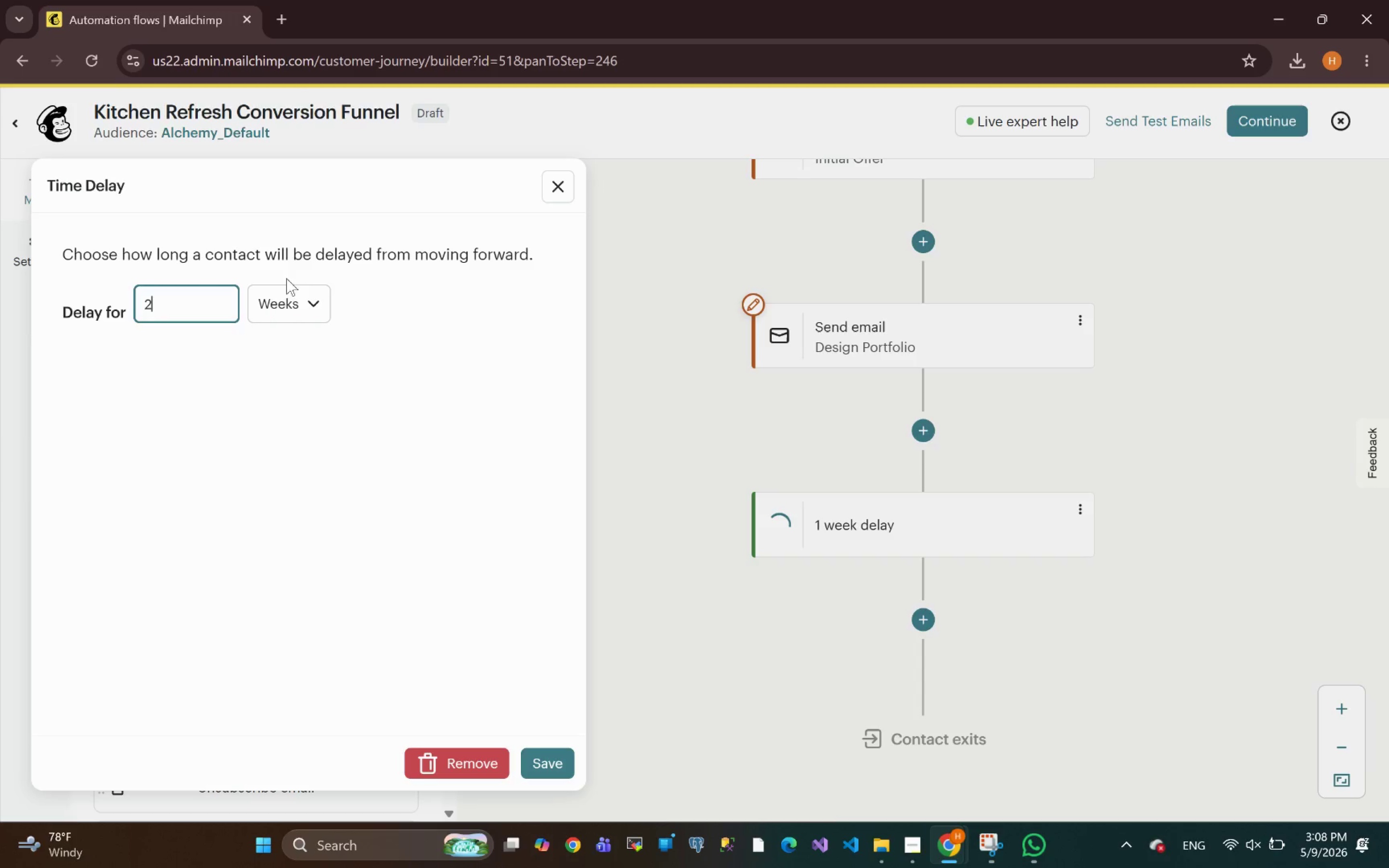 
left_click([286, 292])
 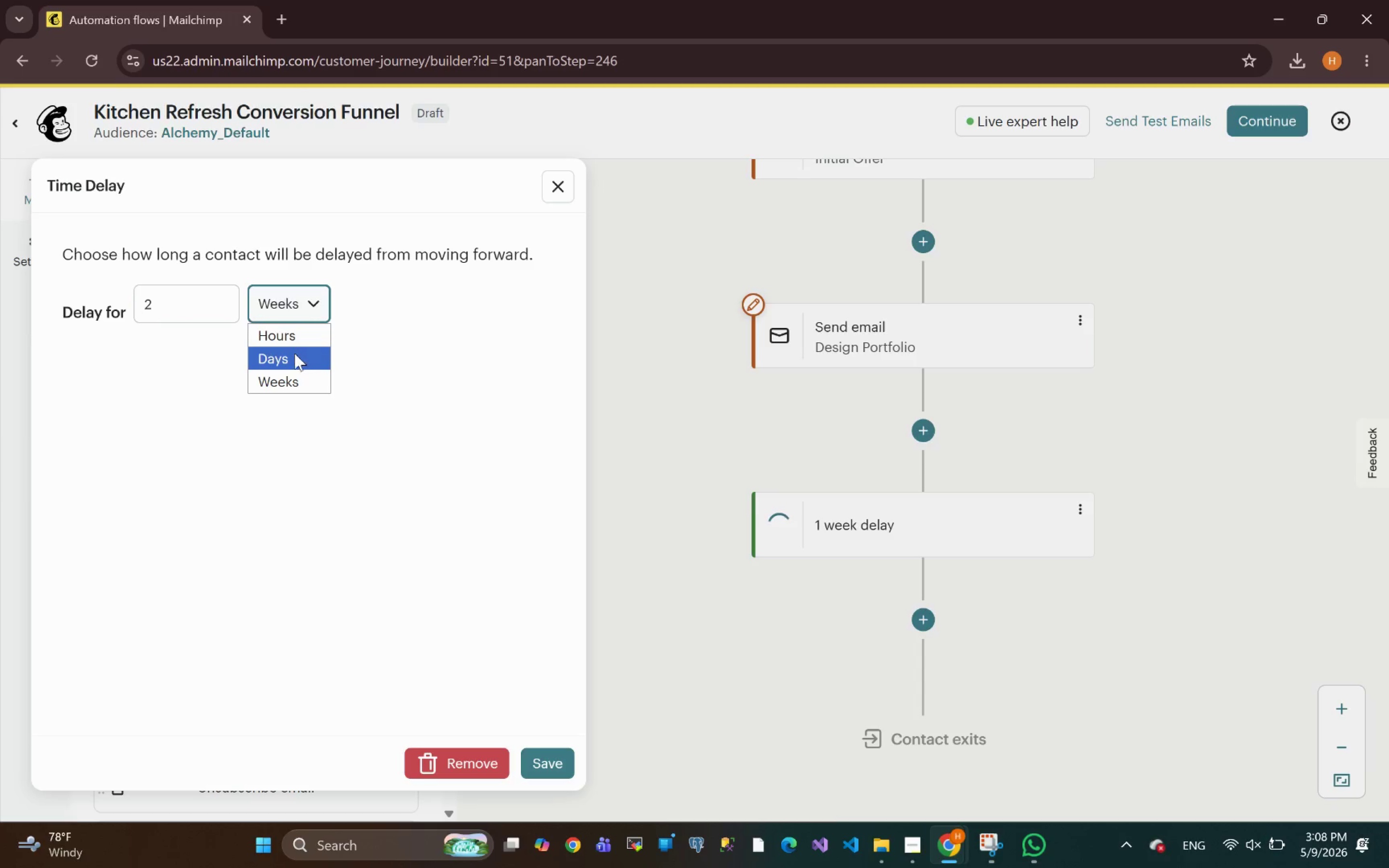 
left_click([294, 356])
 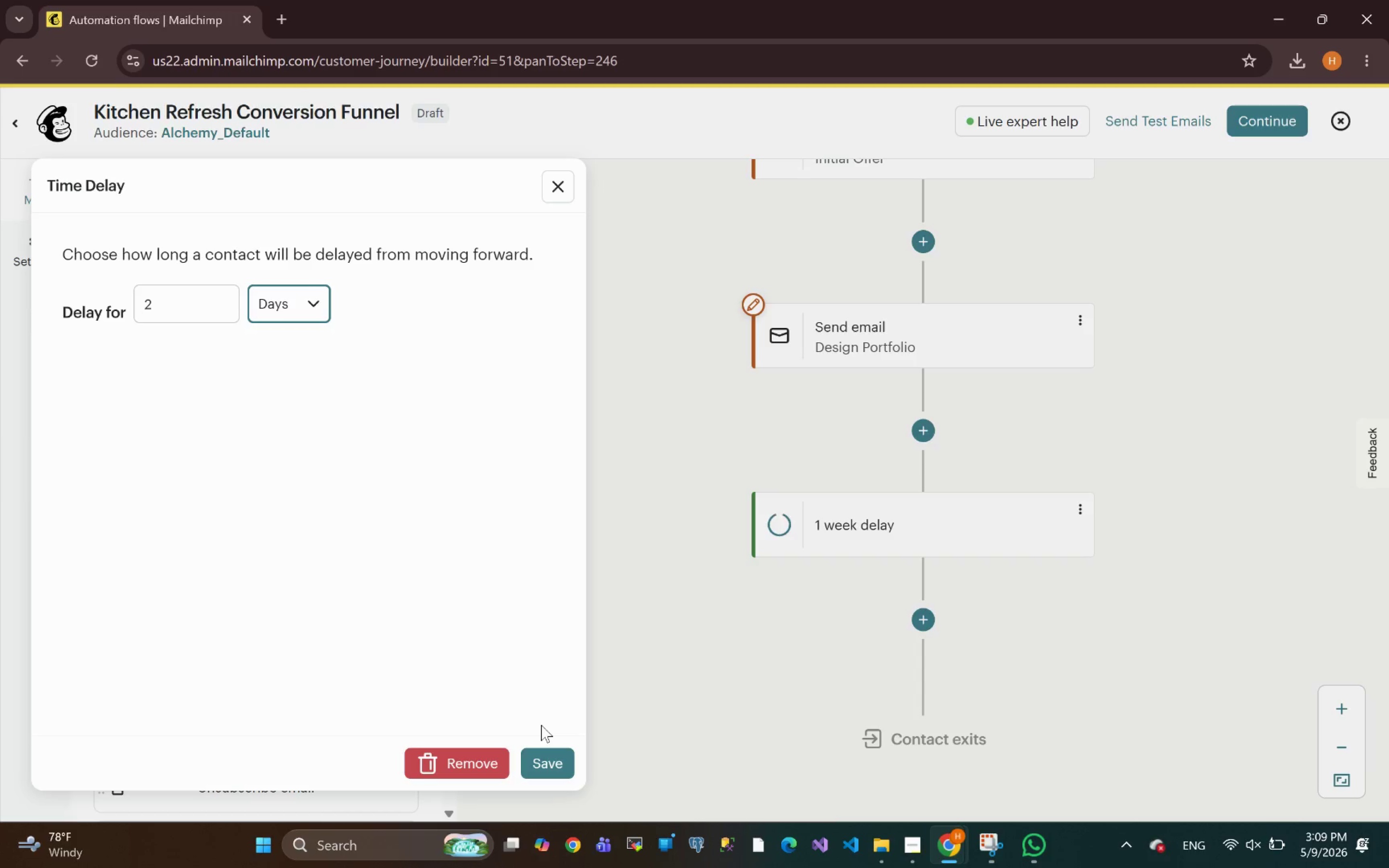 
wait(79.77)
 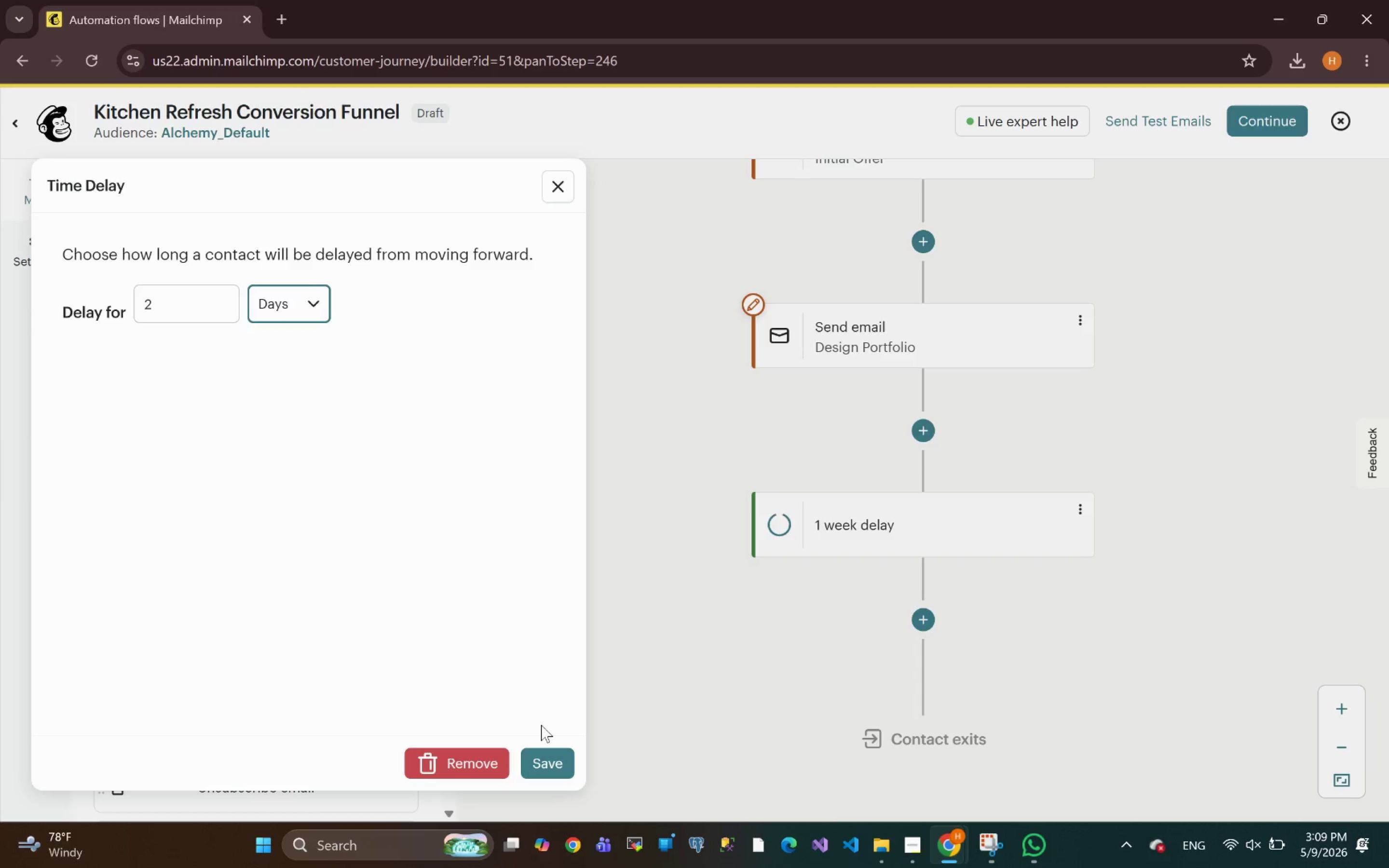 
left_click([549, 760])
 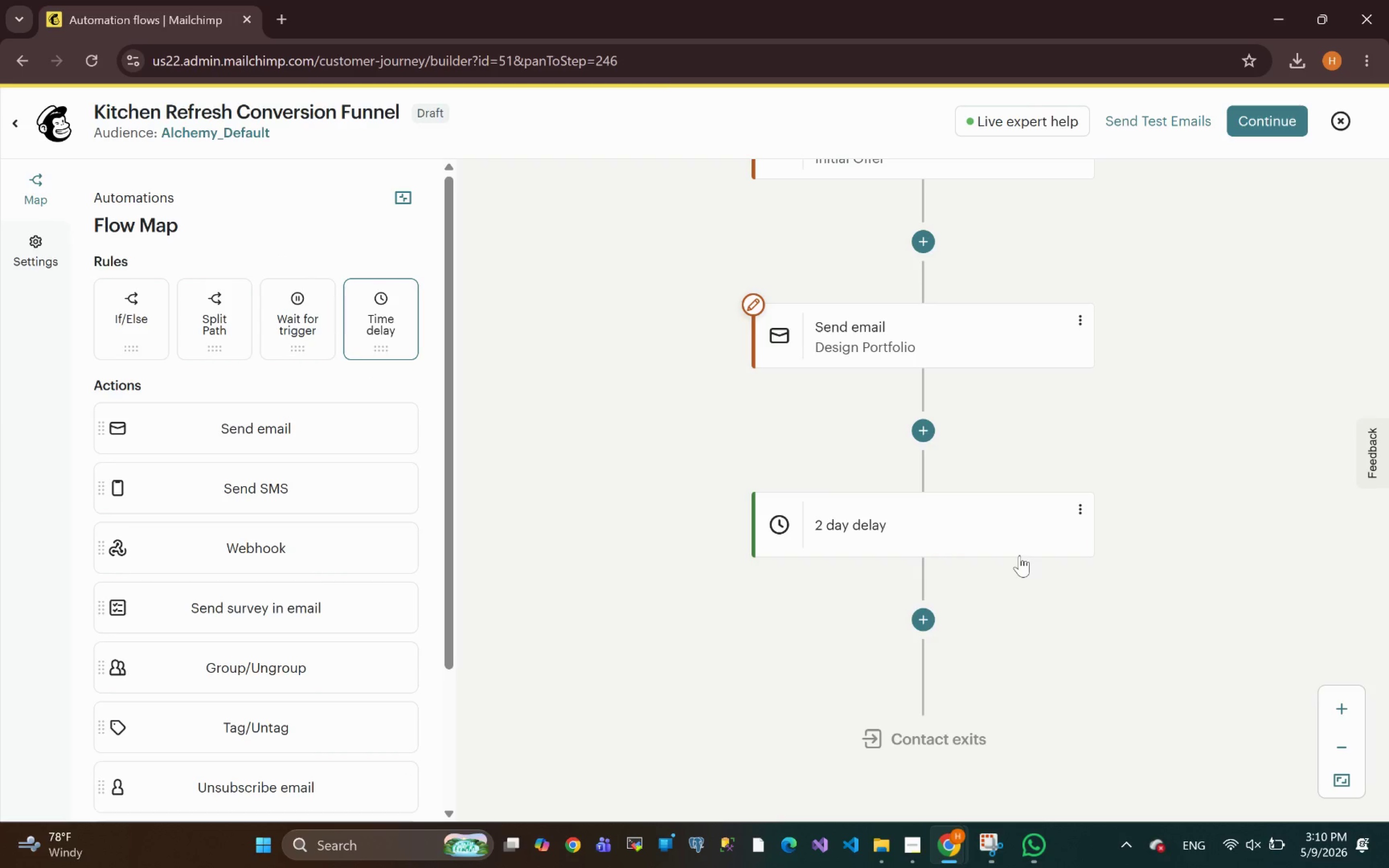 
wait(6.34)
 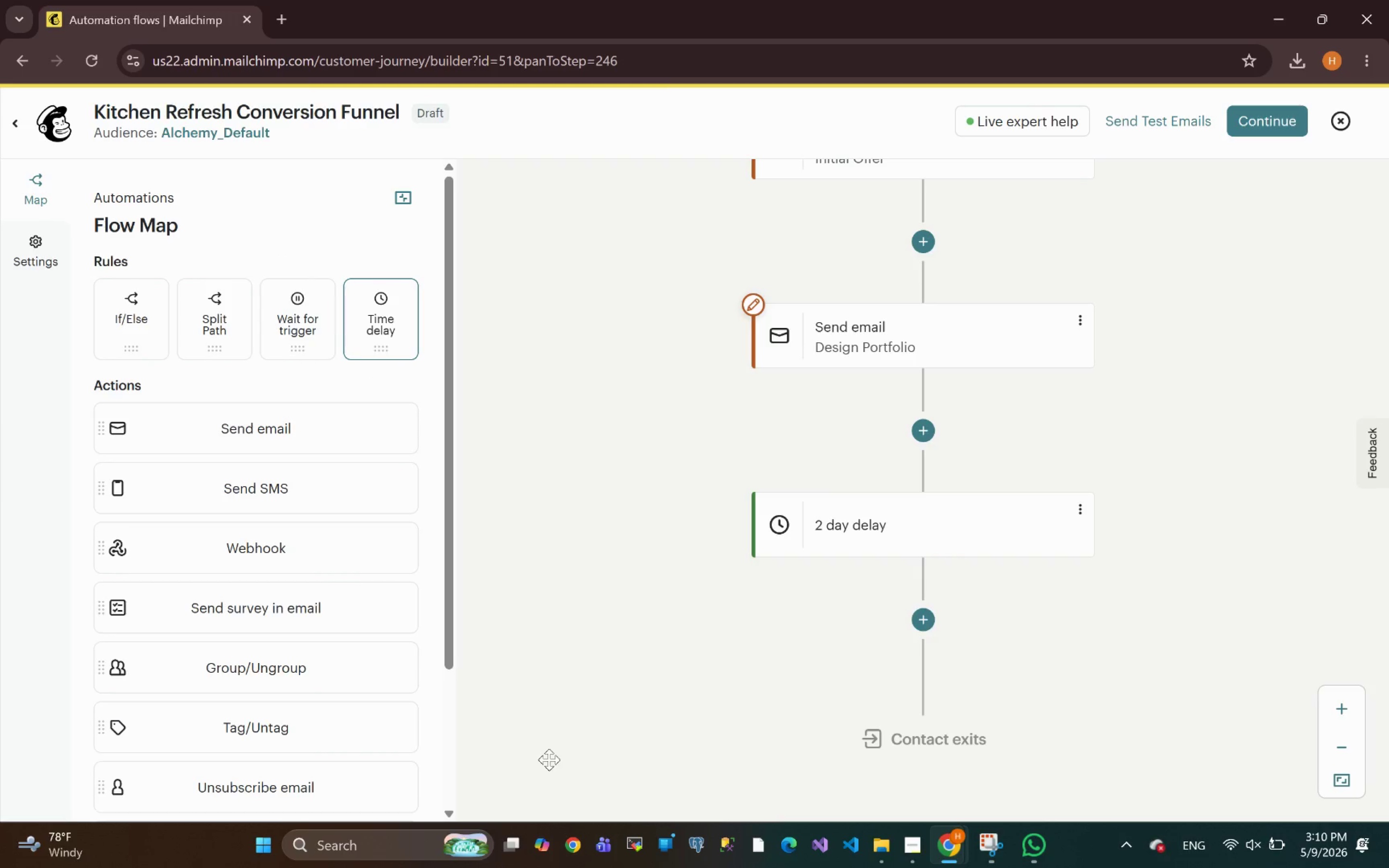 
left_click([934, 627])
 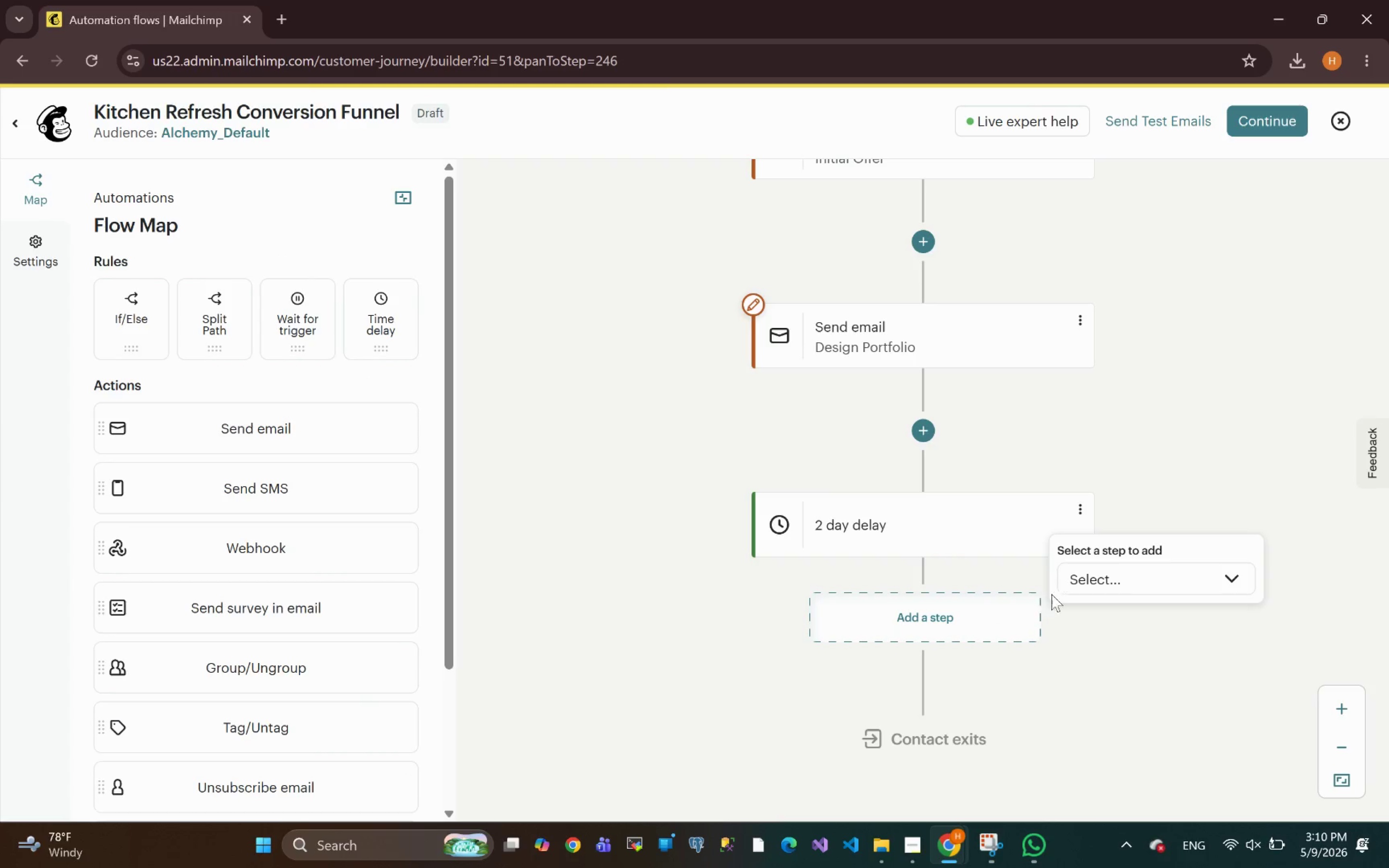 
left_click([1090, 583])
 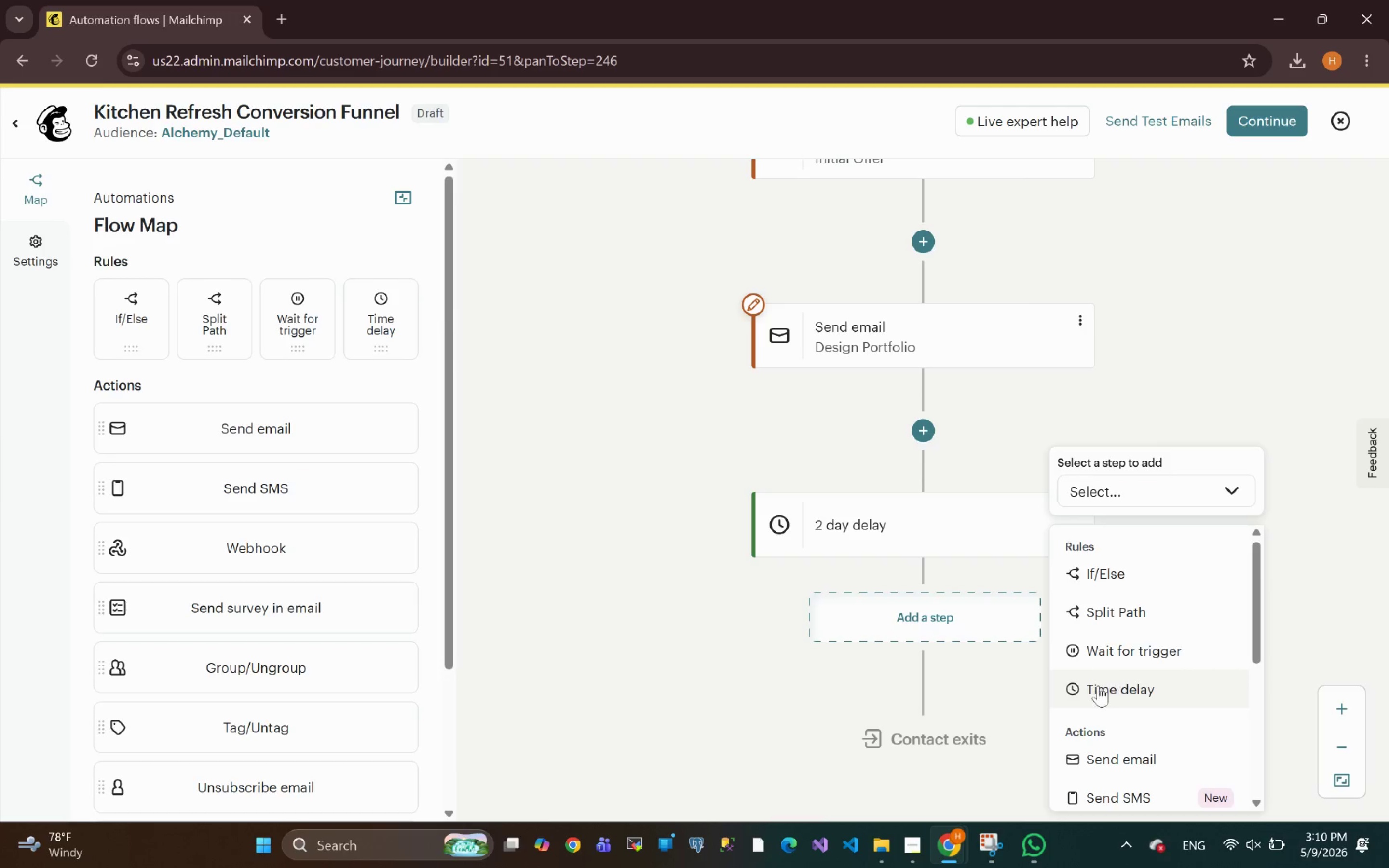 
left_click([1113, 750])
 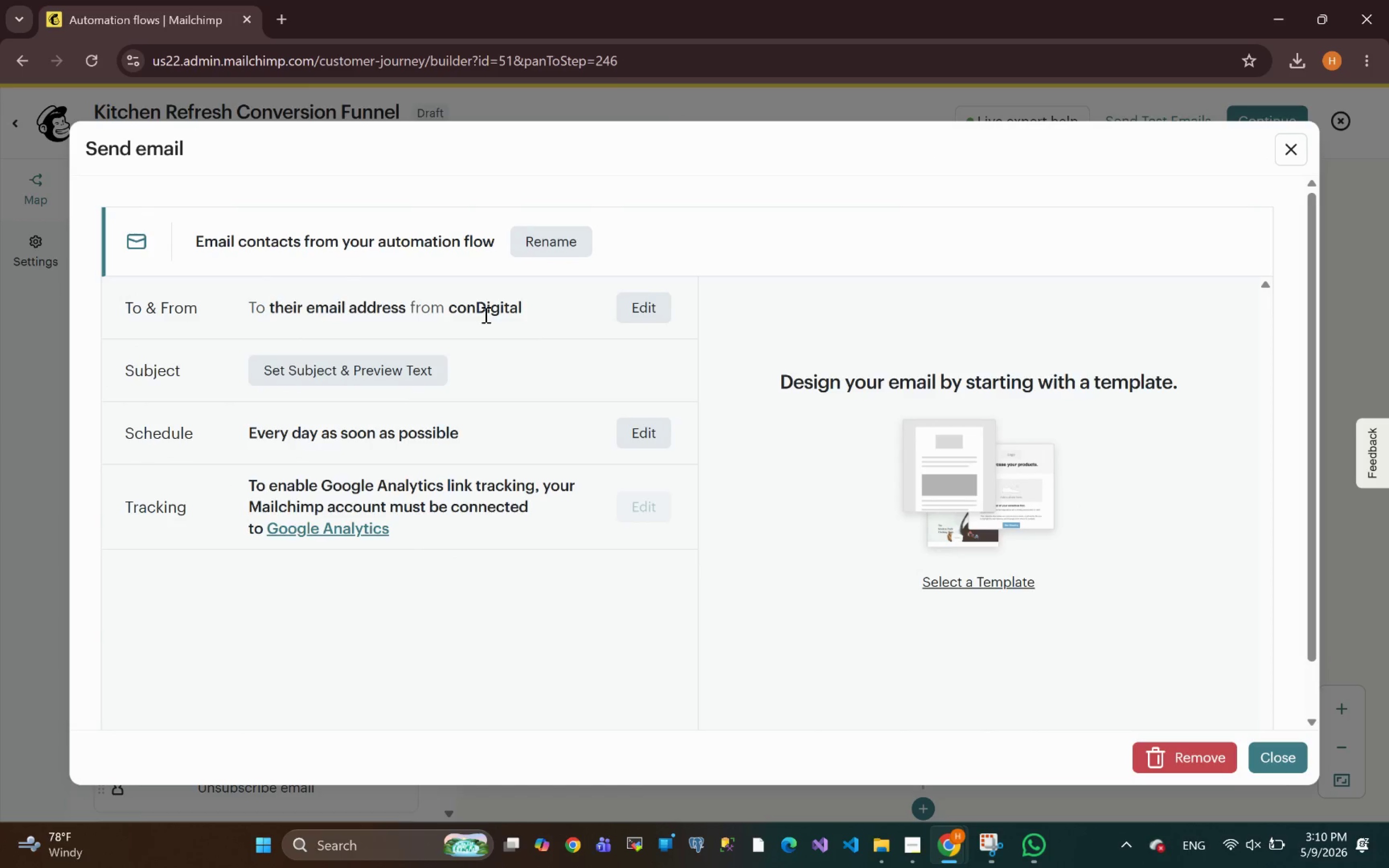 
left_click([538, 247])
 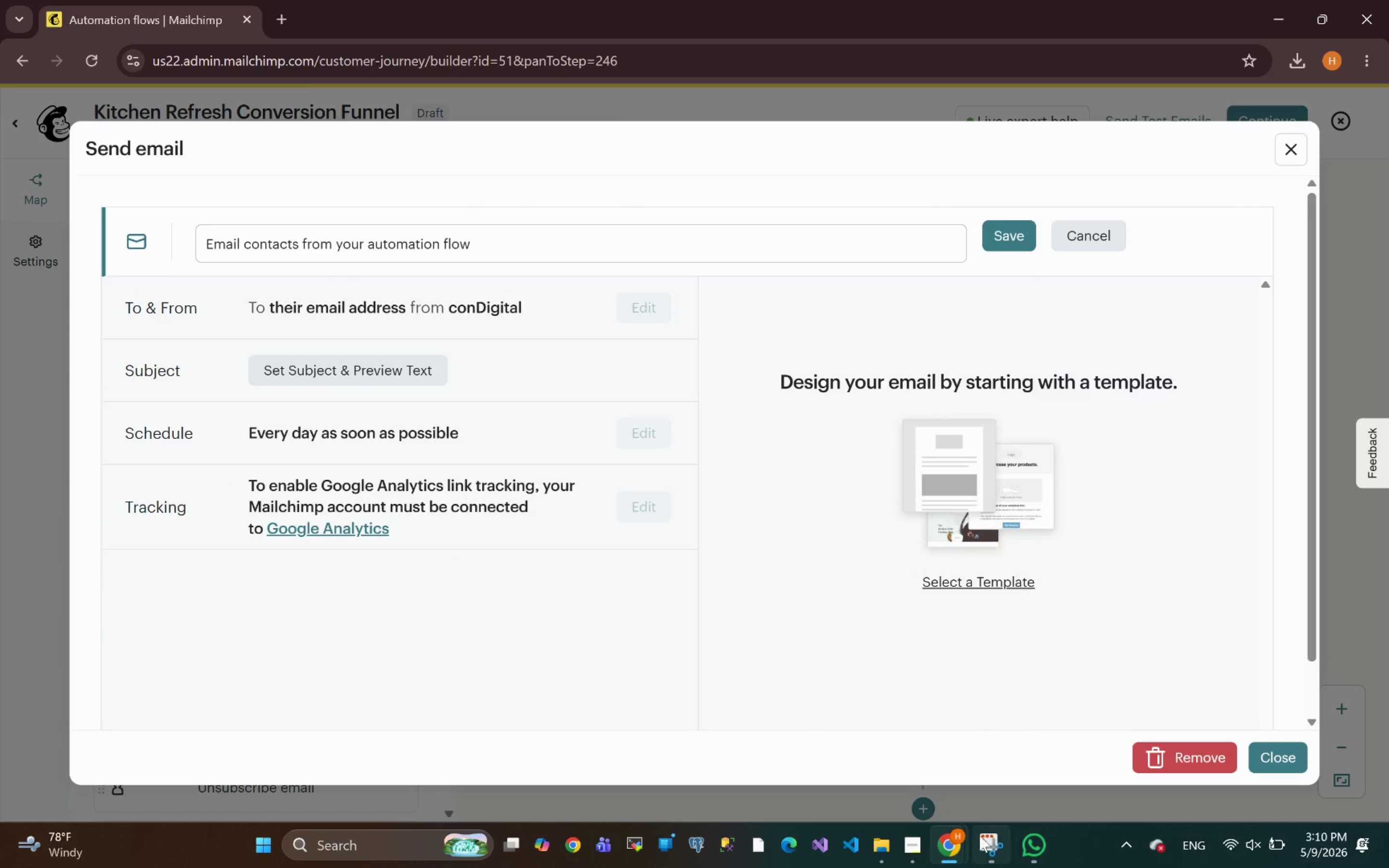 
left_click([916, 845])